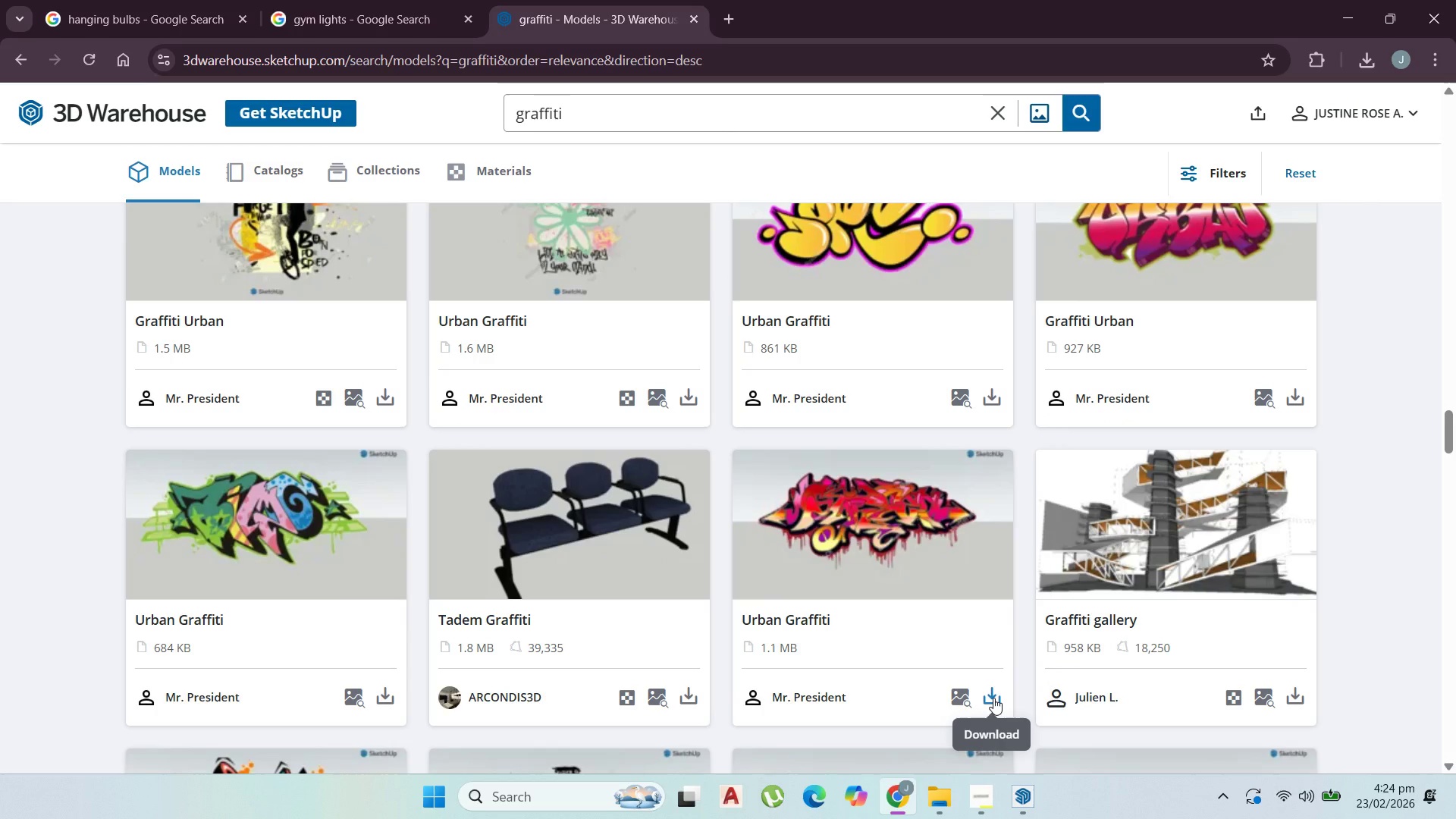 
left_click([991, 698])
 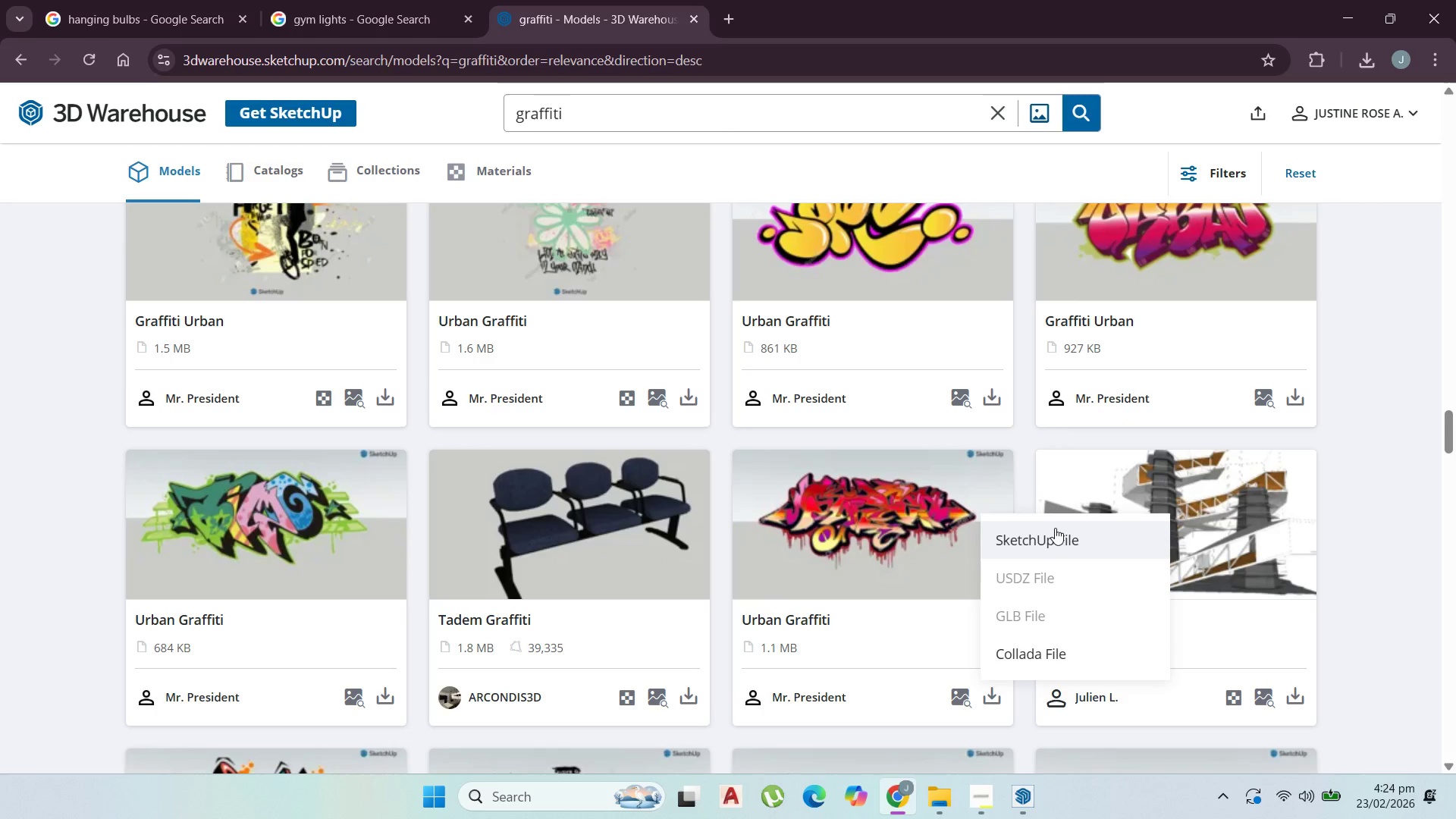 
left_click([1057, 526])
 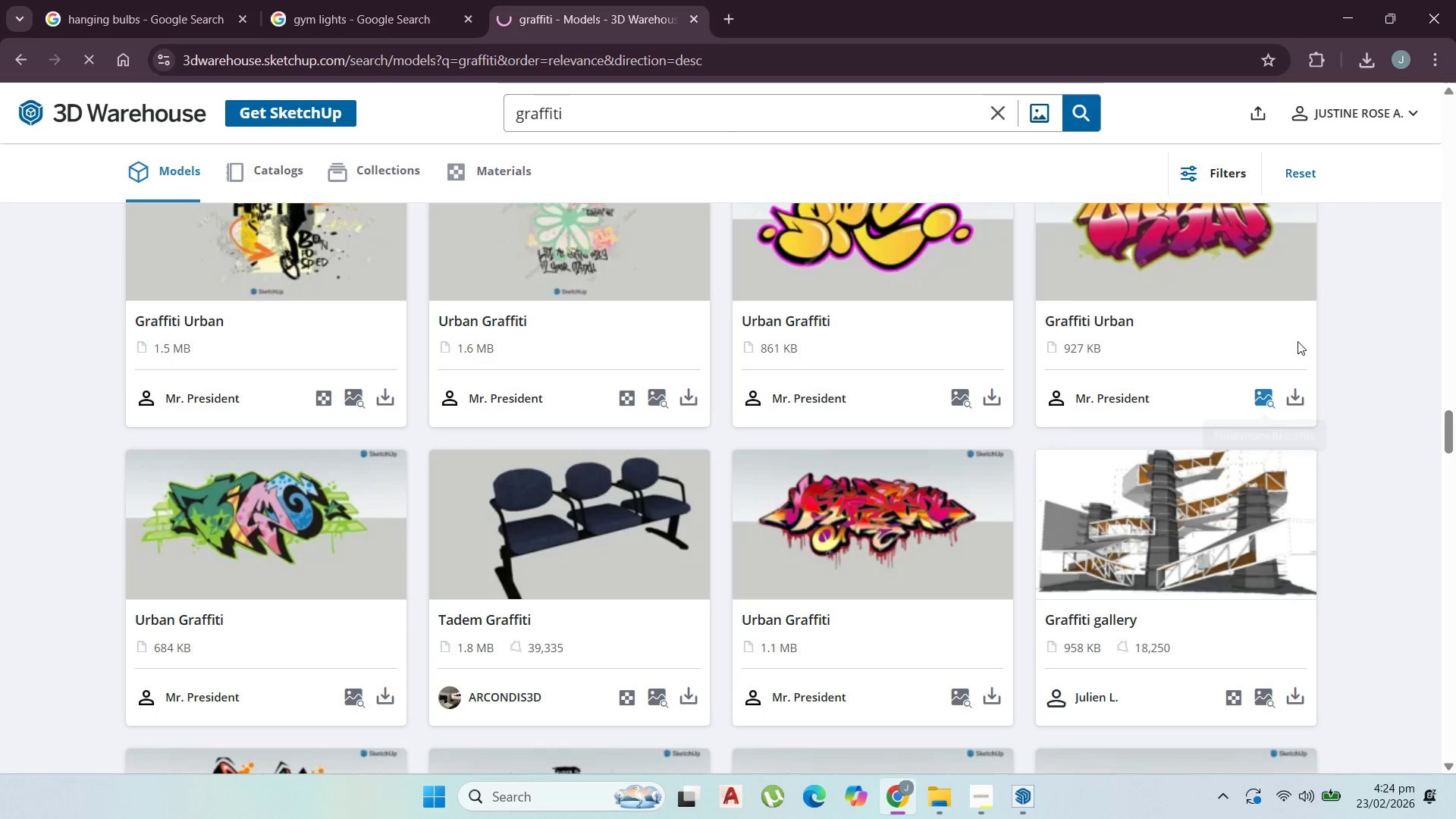 
mouse_move([1351, 170])
 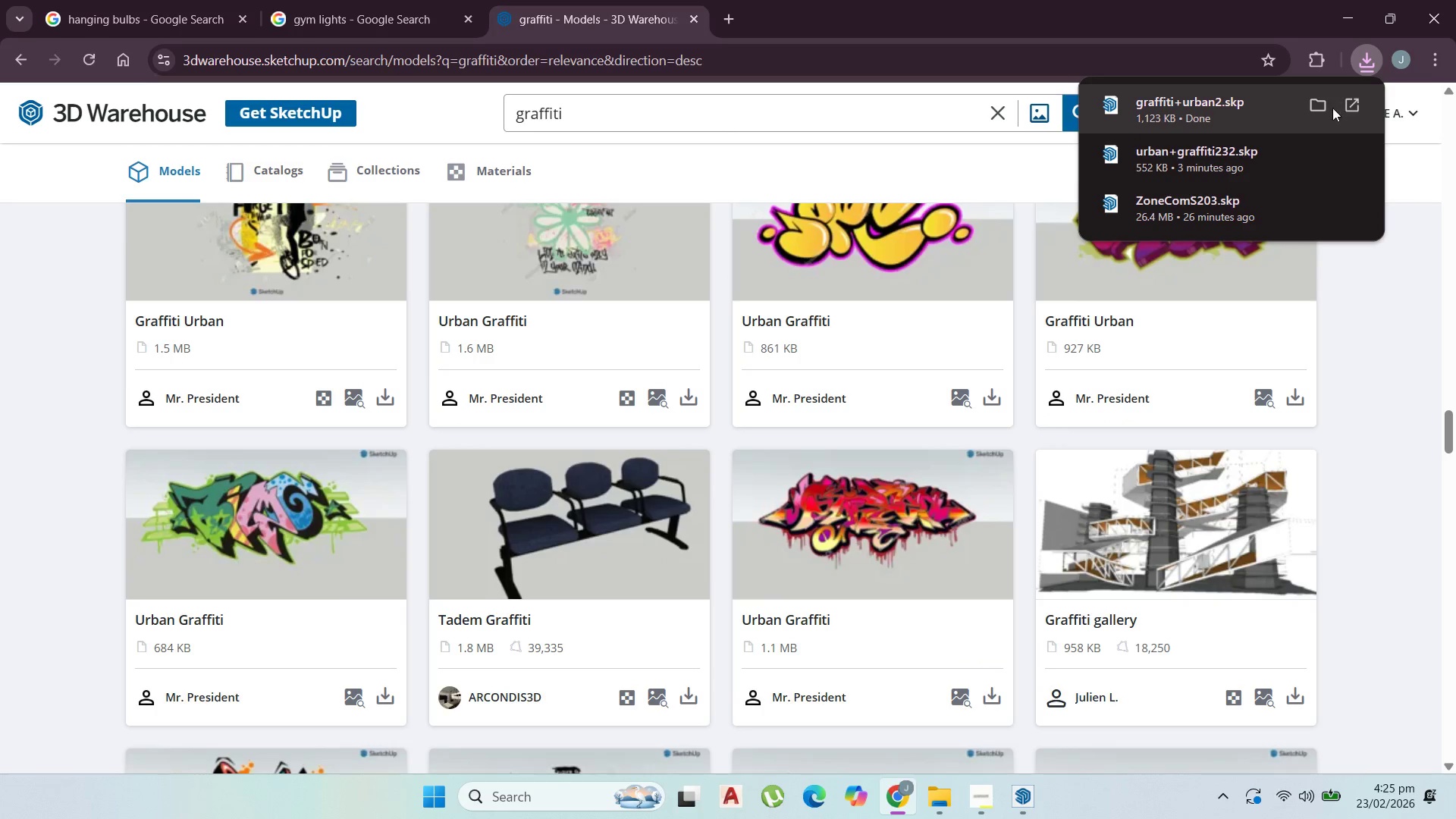 
left_click([1312, 104])
 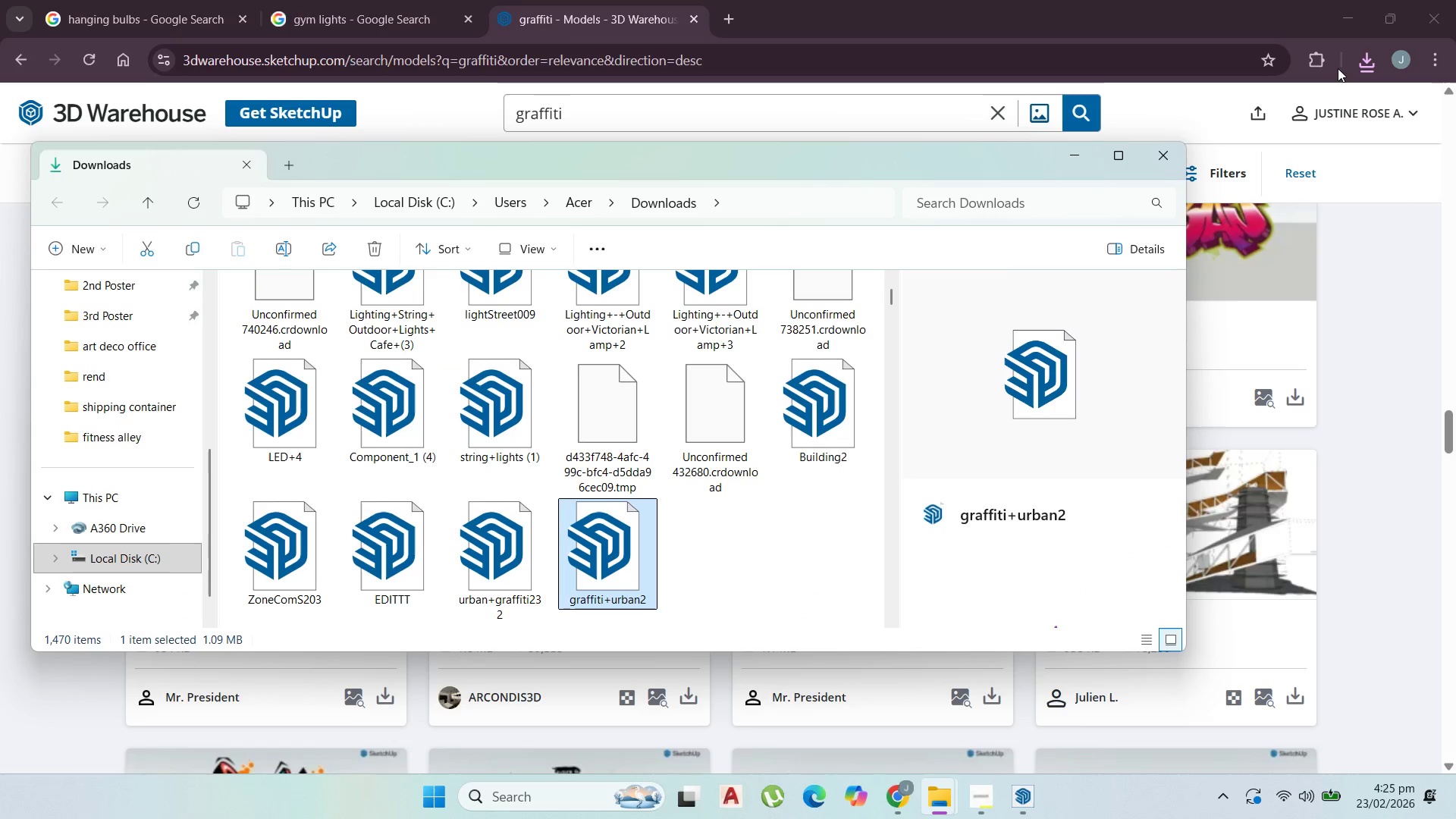 
left_click([1348, 23])